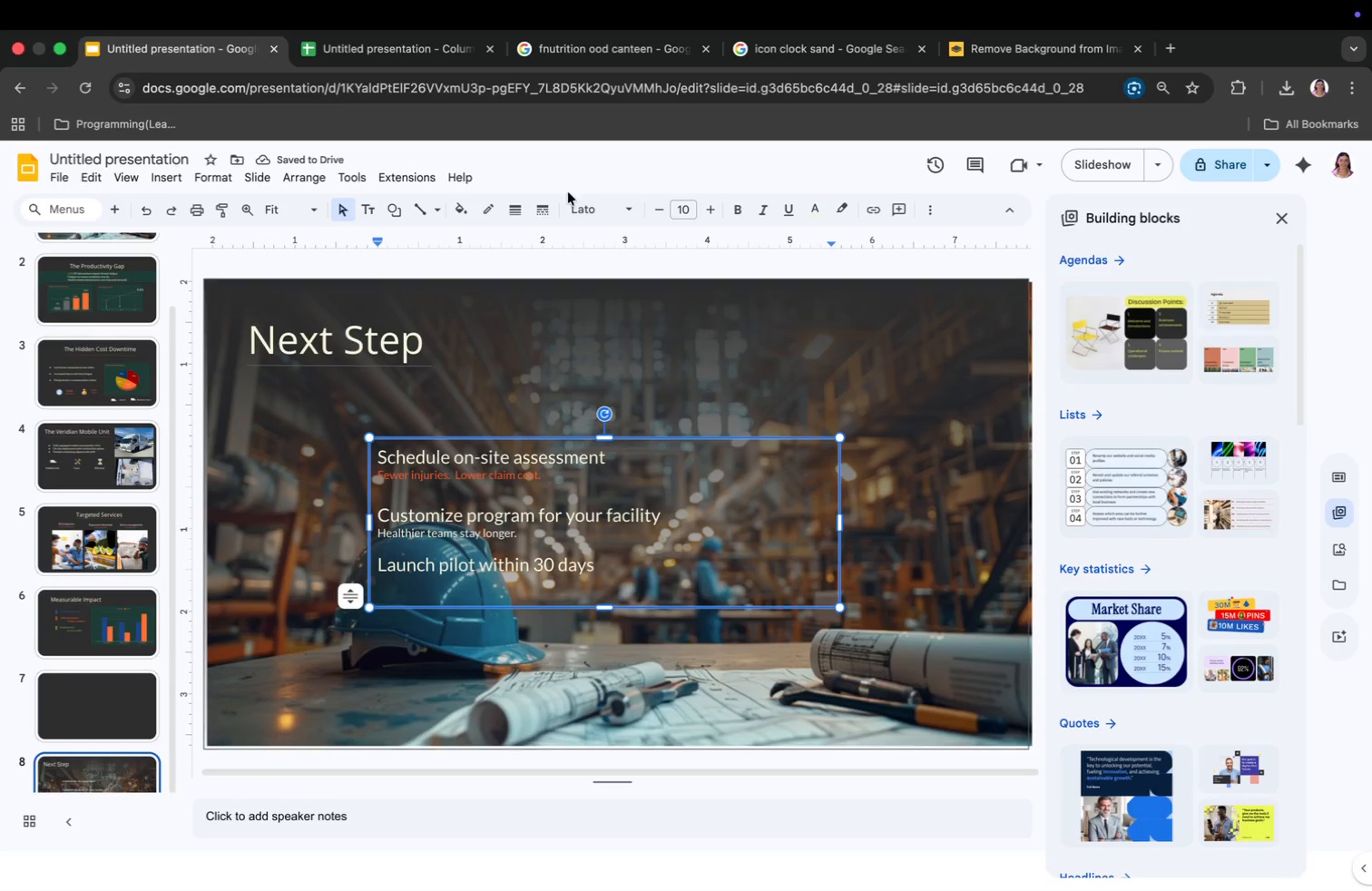 
left_click([693, 213])
 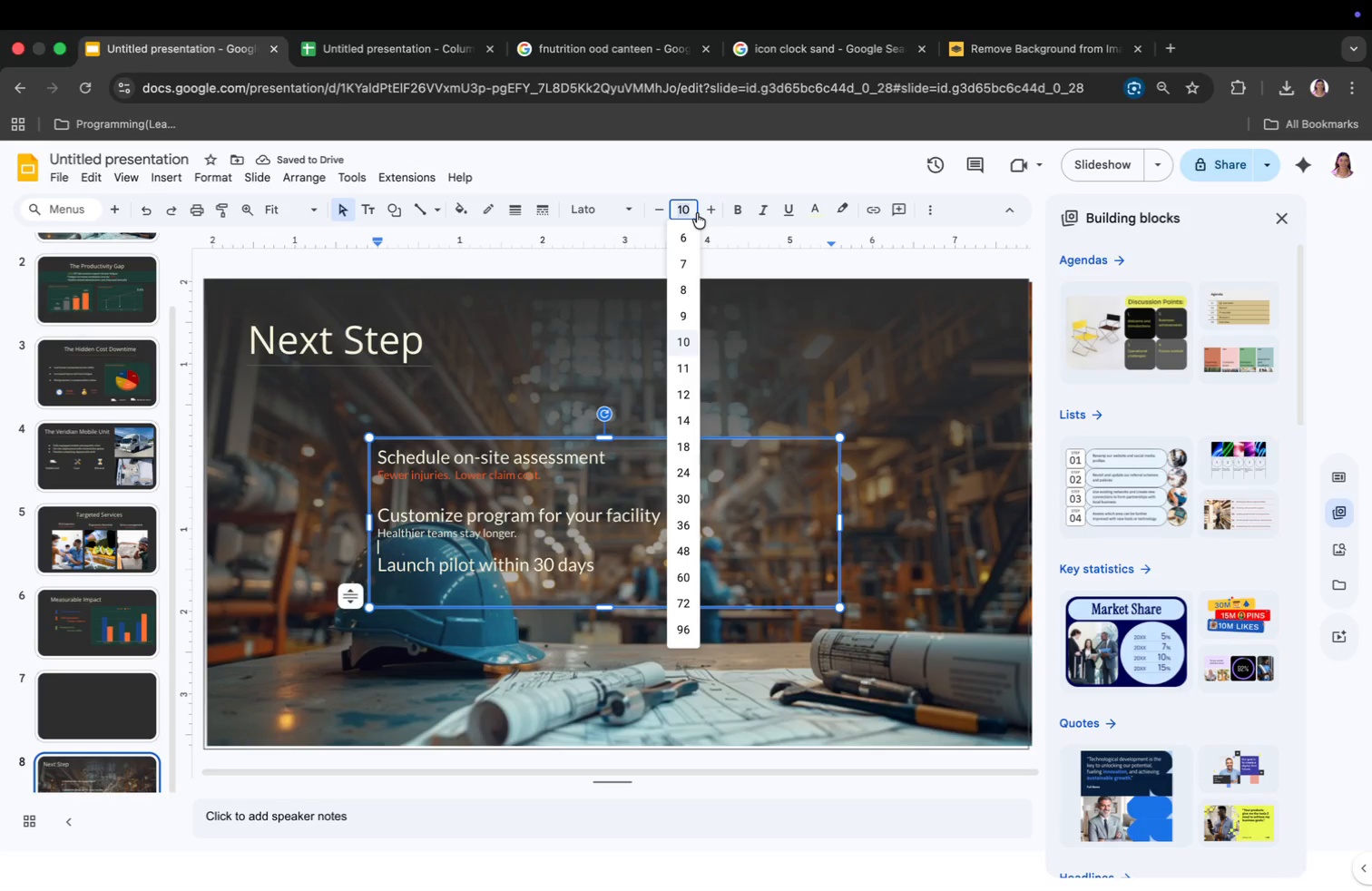 
type(16)
 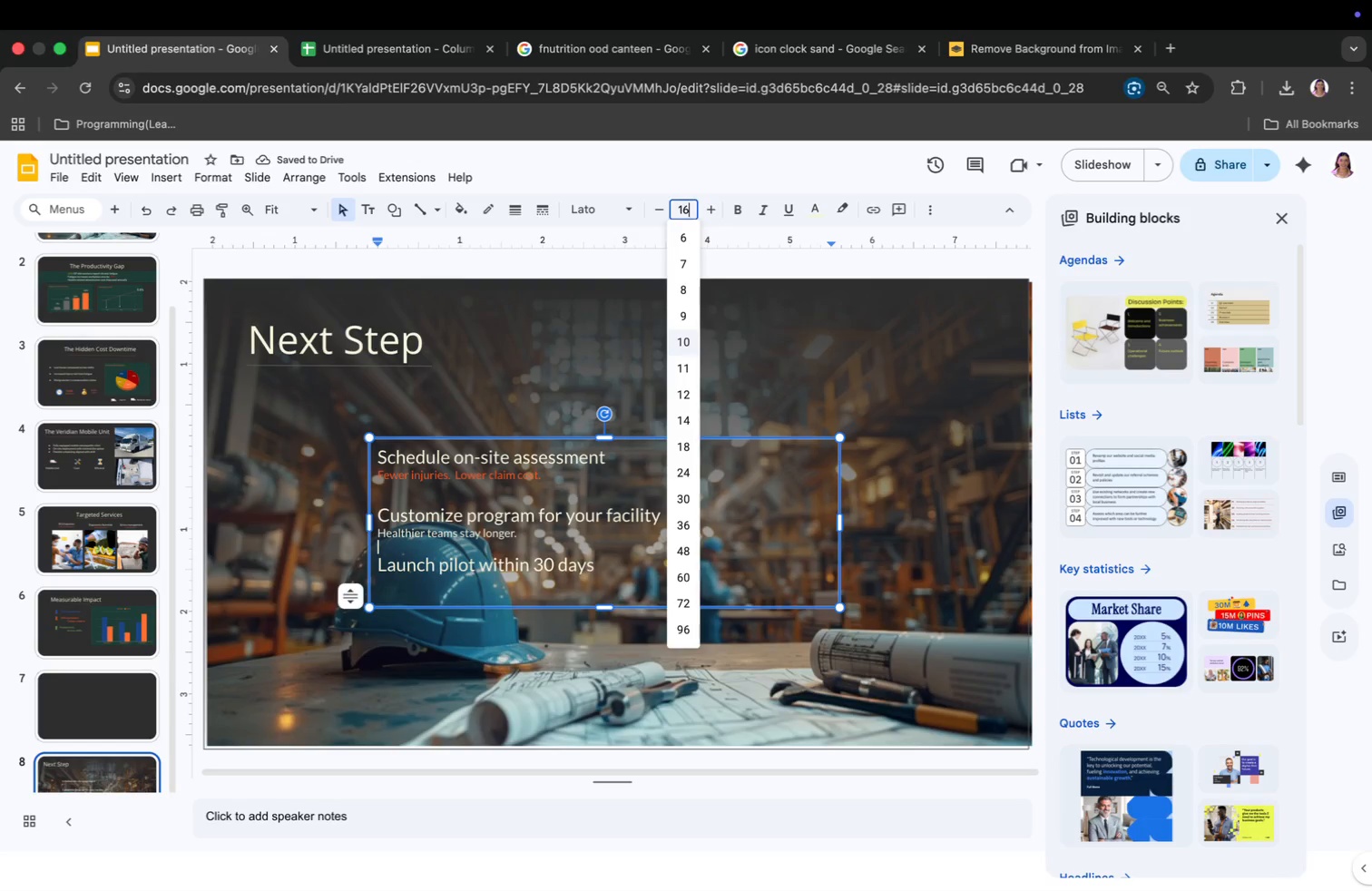 
key(Enter)
 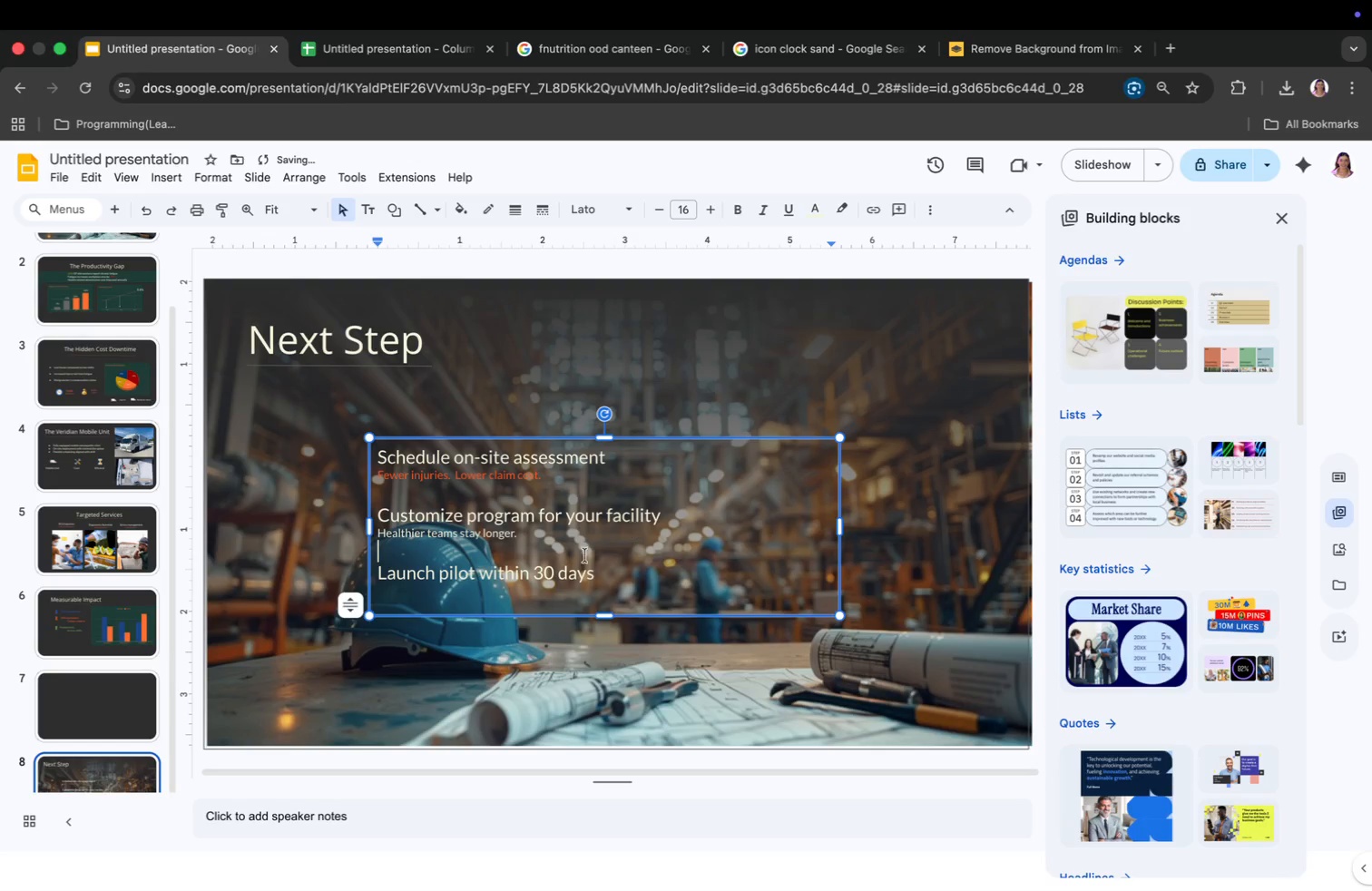 
left_click([477, 592])
 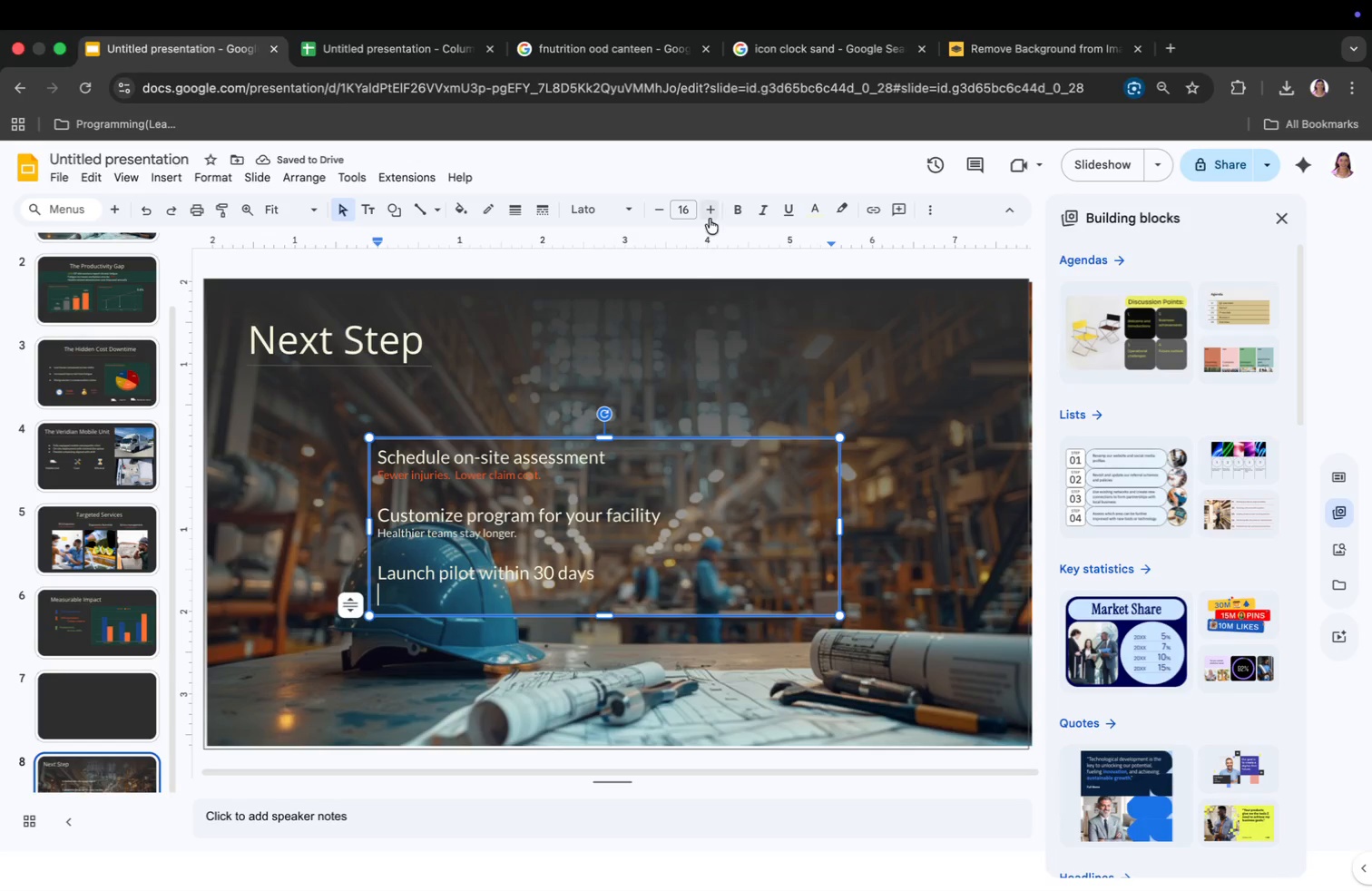 
left_click([692, 207])
 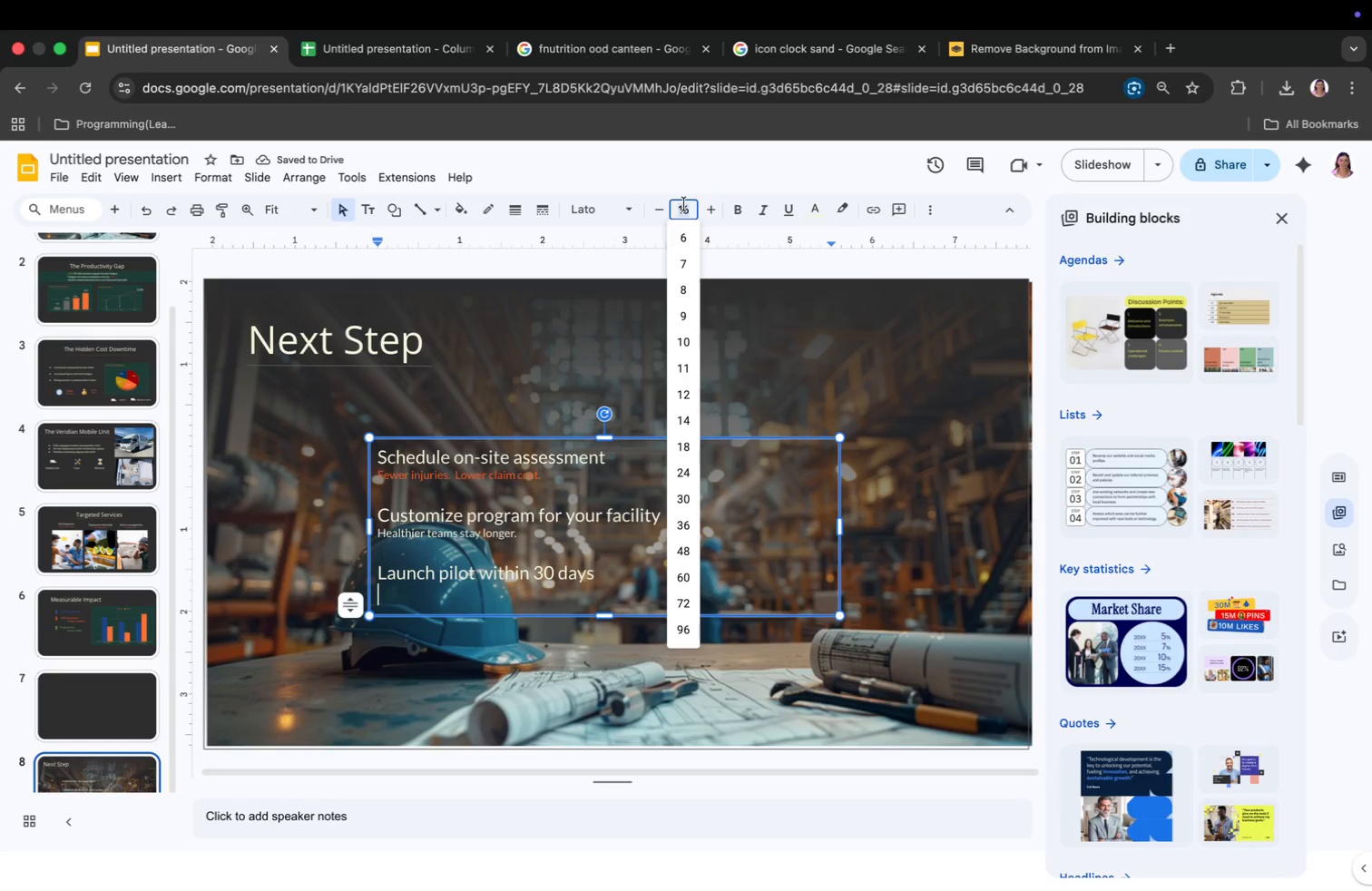 
type(10)
 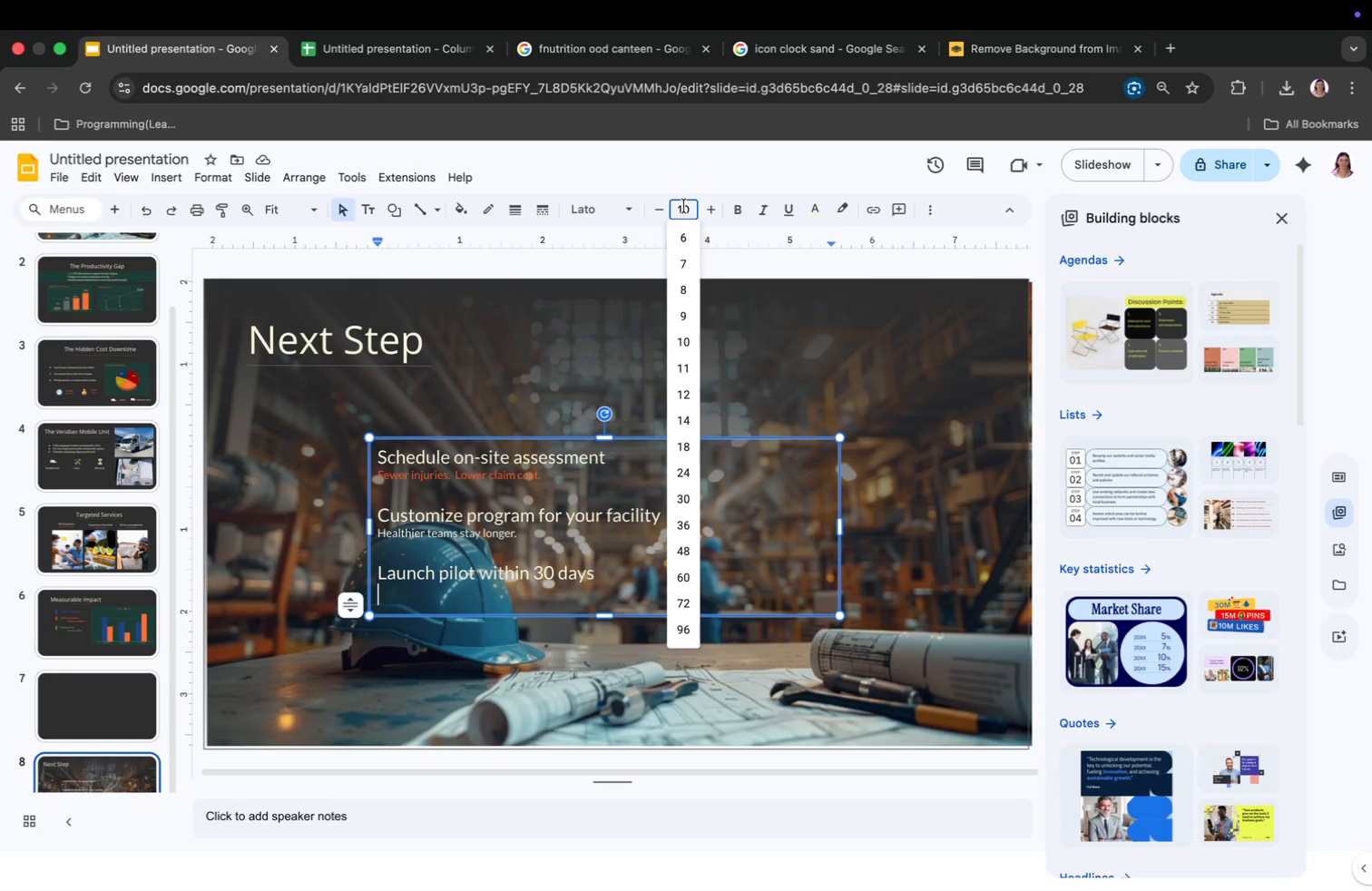 
key(Enter)
 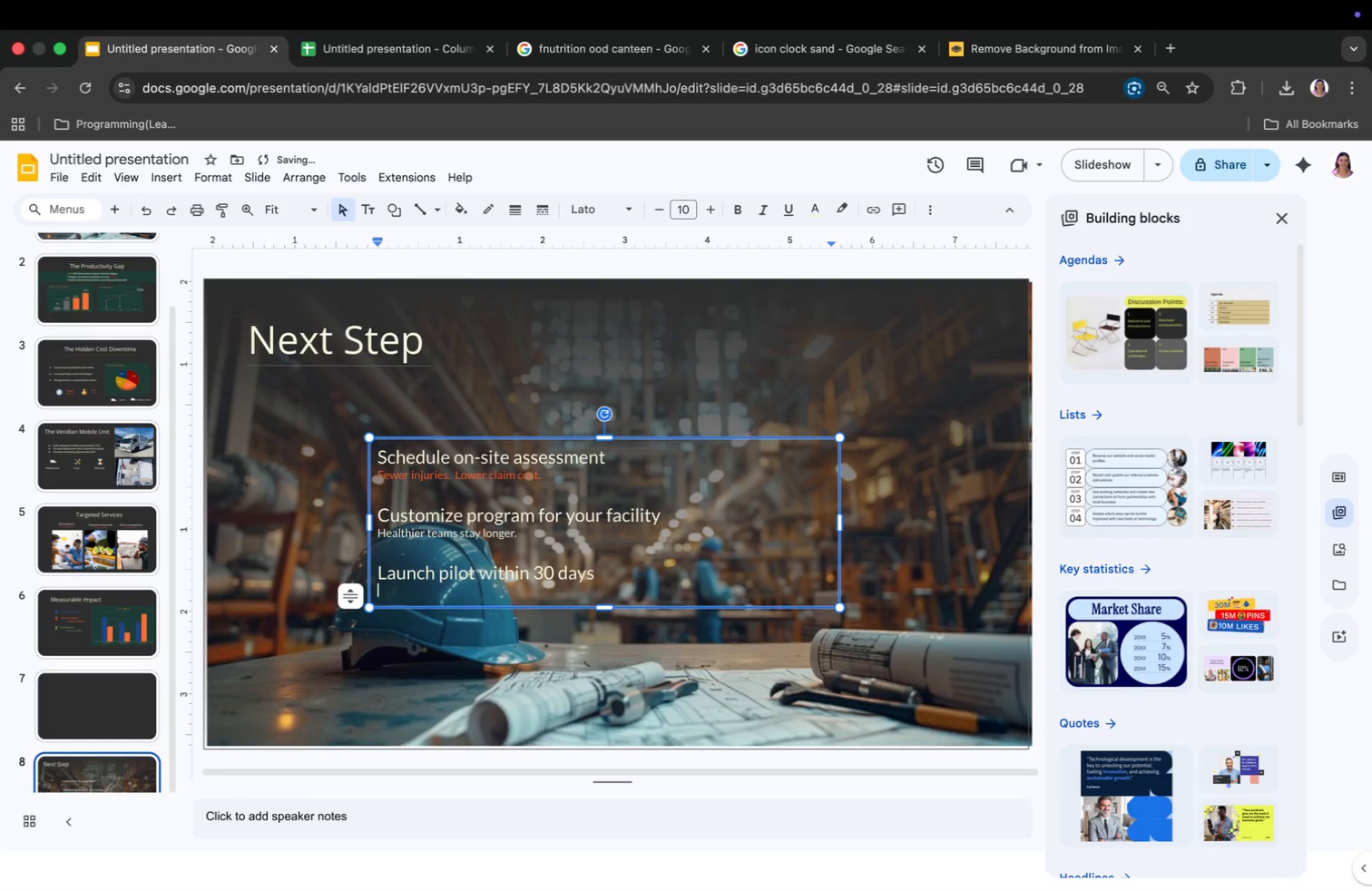 
type(Stronger attendance. b)
key(Backspace)
type(bETTER)
key(Backspace)
key(Backspace)
key(Backspace)
key(Backspace)
key(Backspace)
key(Backspace)
type(Better output.)
 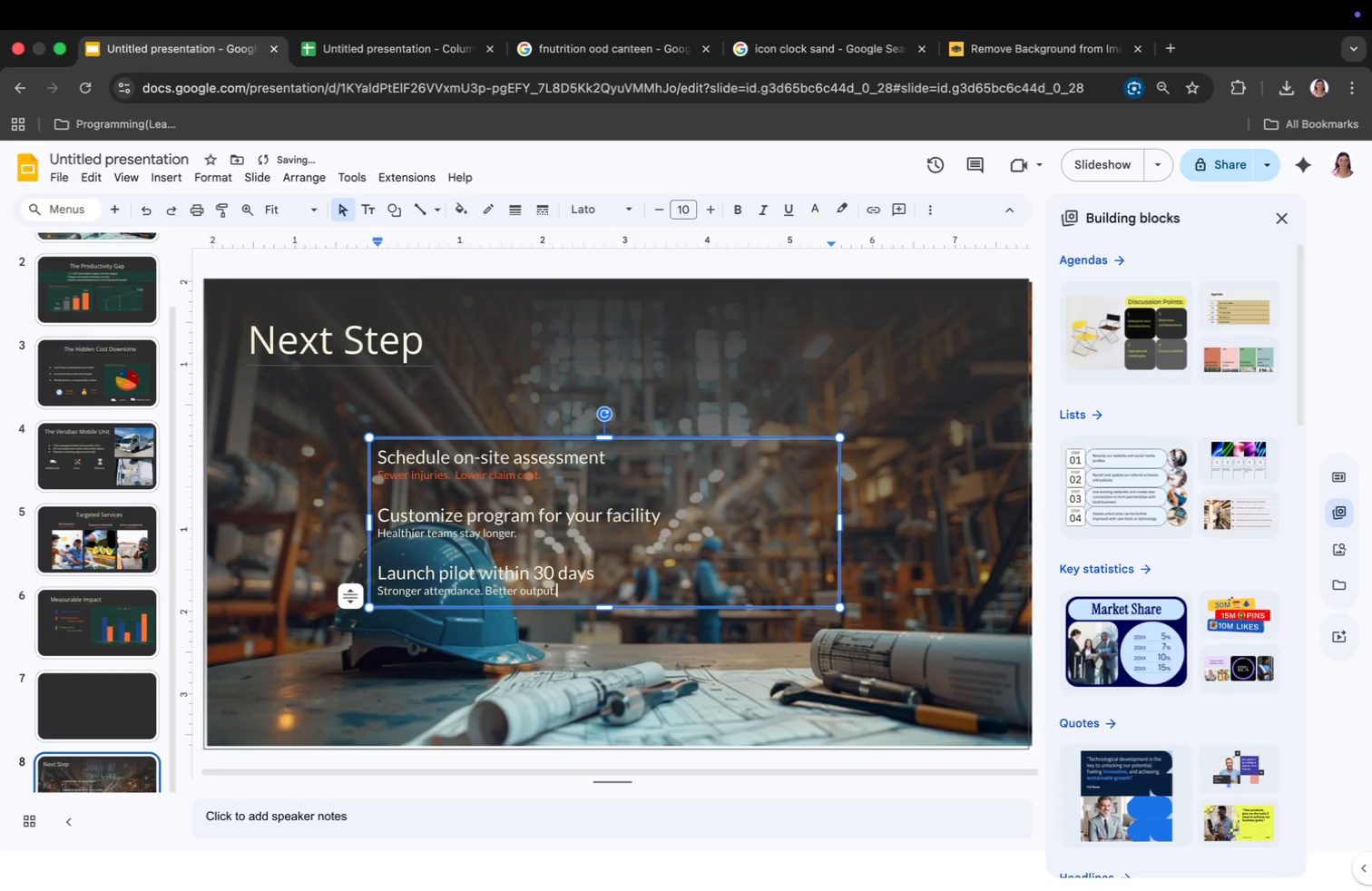 
key(Meta+CommandLeft)
 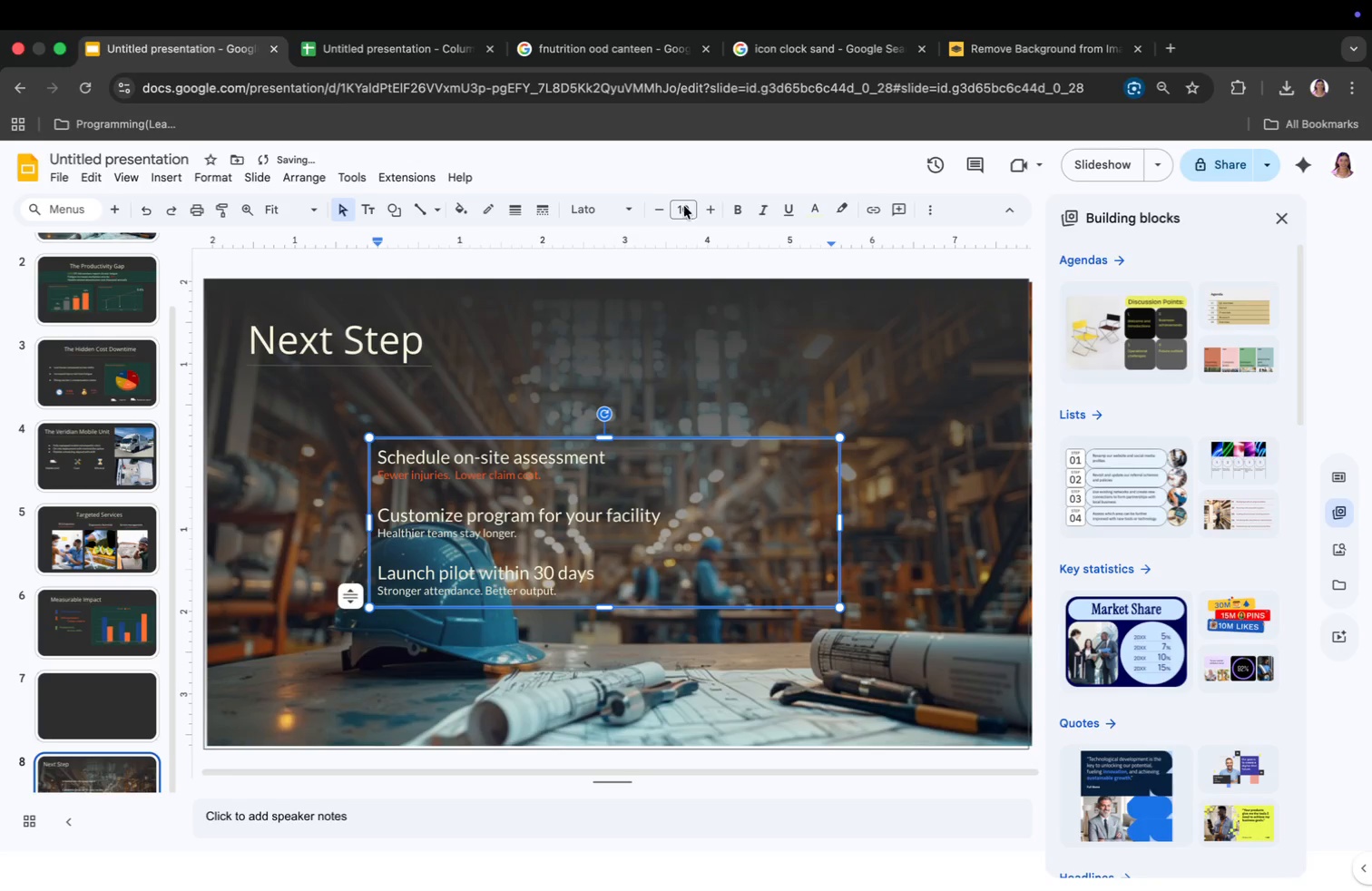 
key(Meta+Tab)